 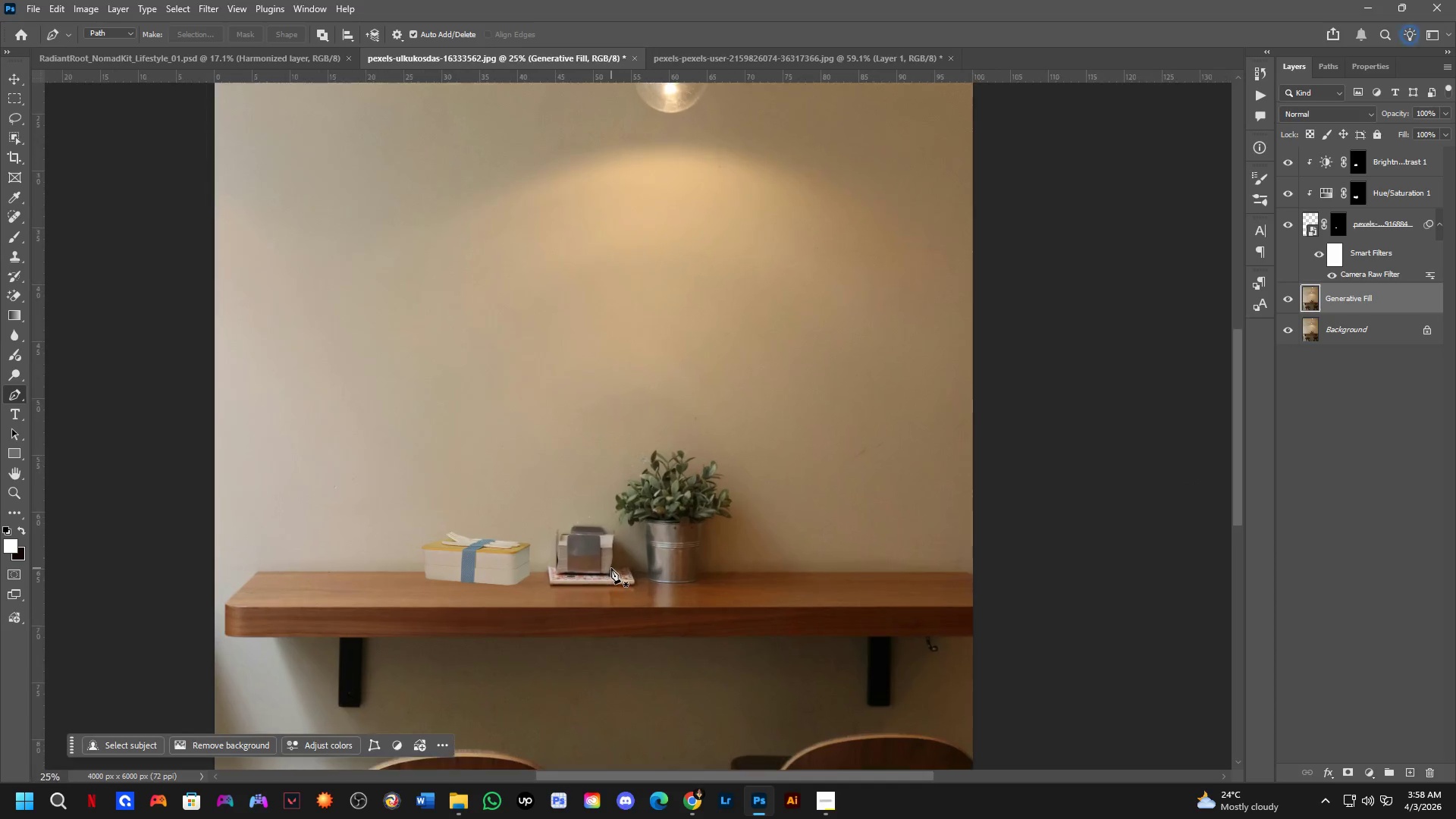 
left_click_drag(start_coordinate=[602, 595], to_coordinate=[623, 513])
 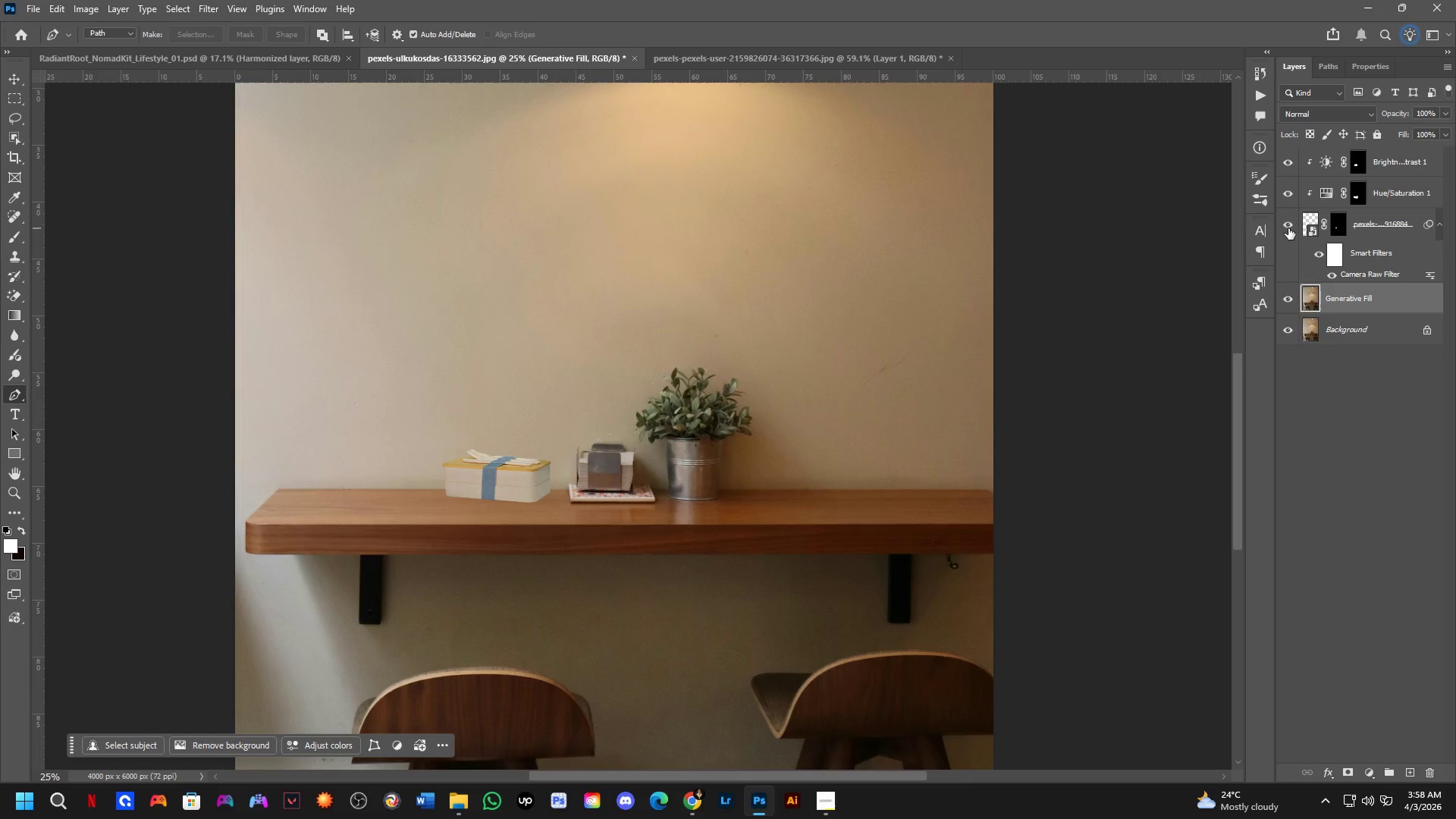 
scroll: coordinate [611, 568], scroll_direction: up, amount: 9.0
 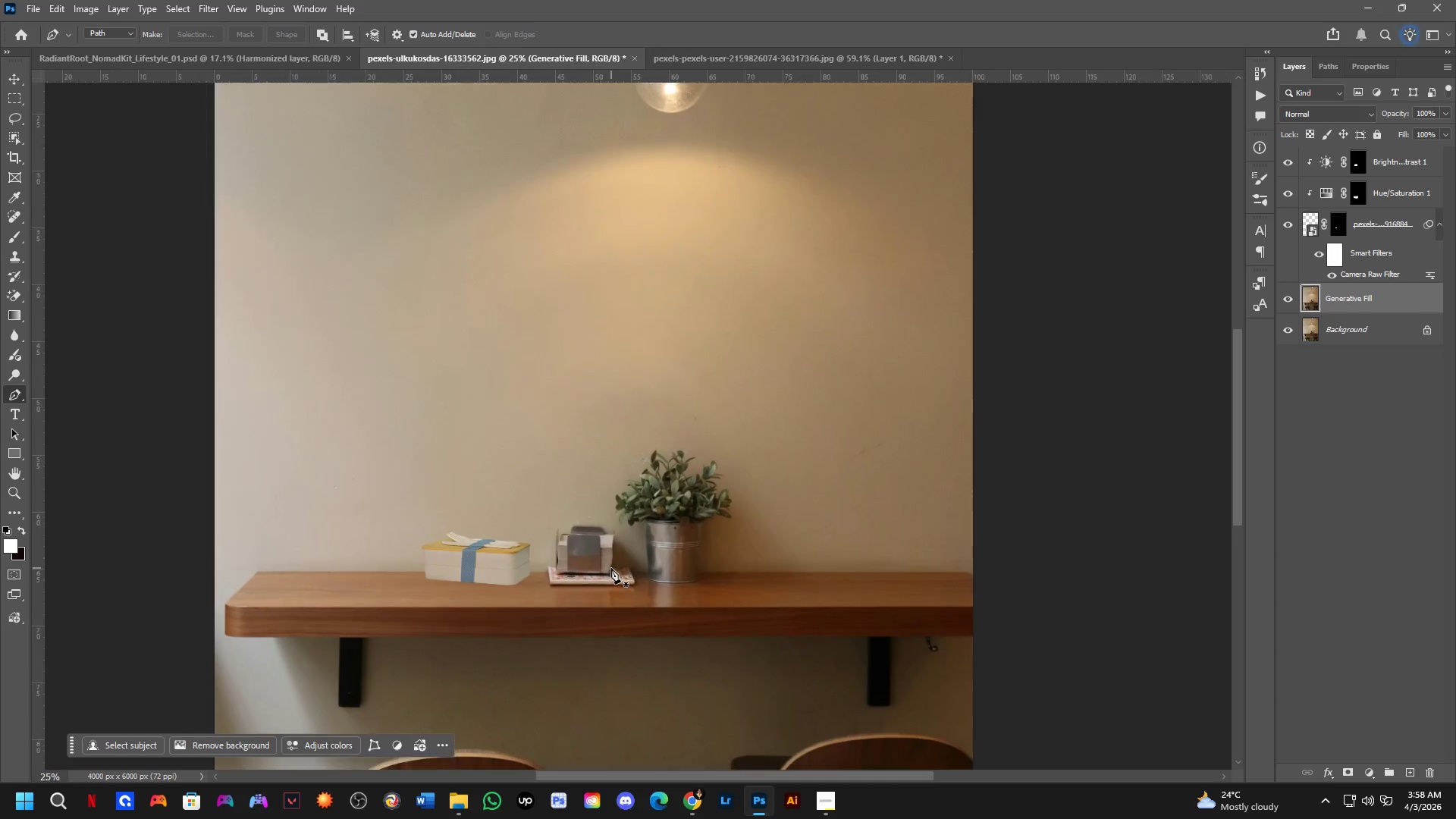 
double_click([1288, 228])
 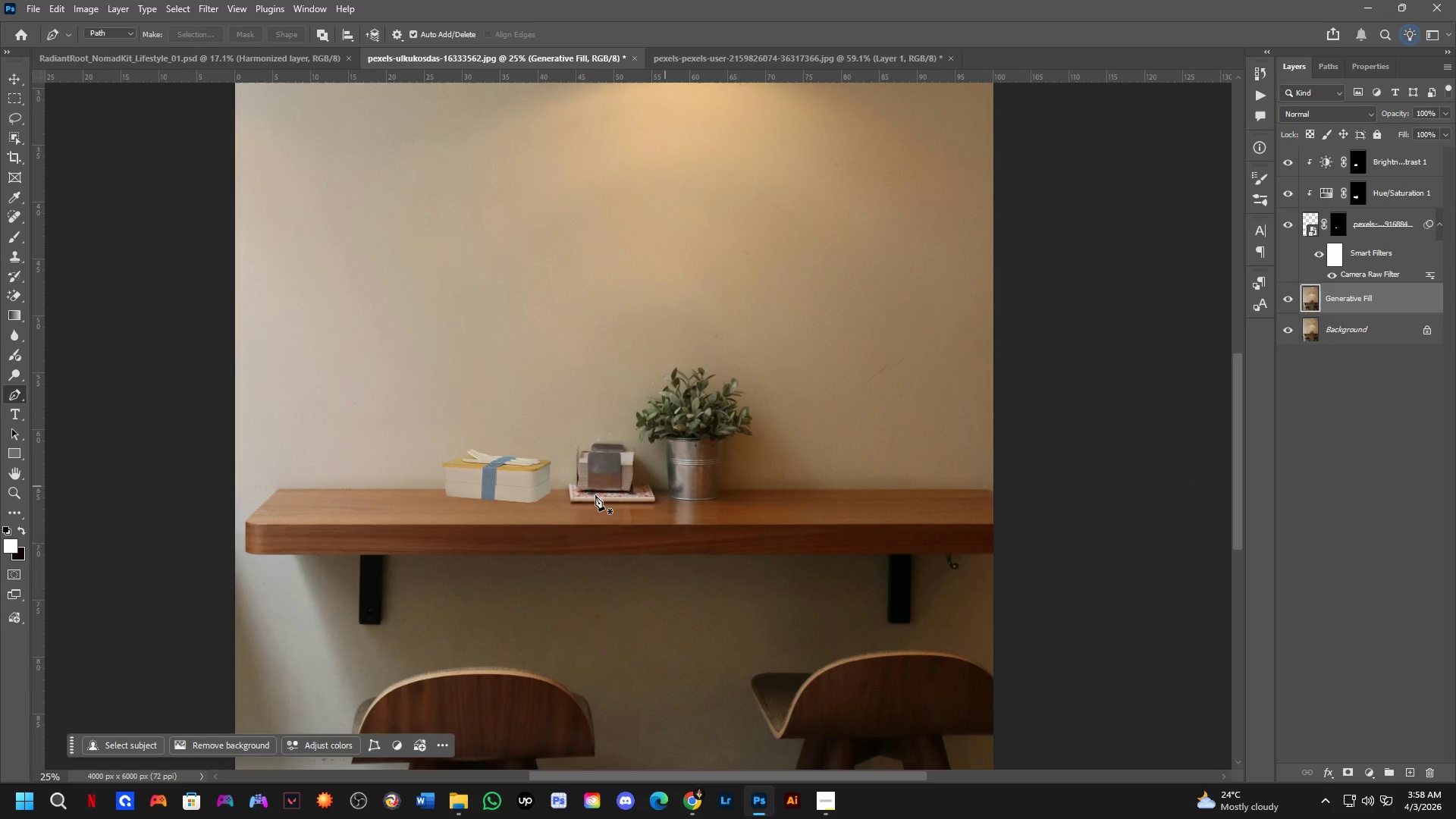 
hold_key(key=ControlLeft, duration=0.42)
 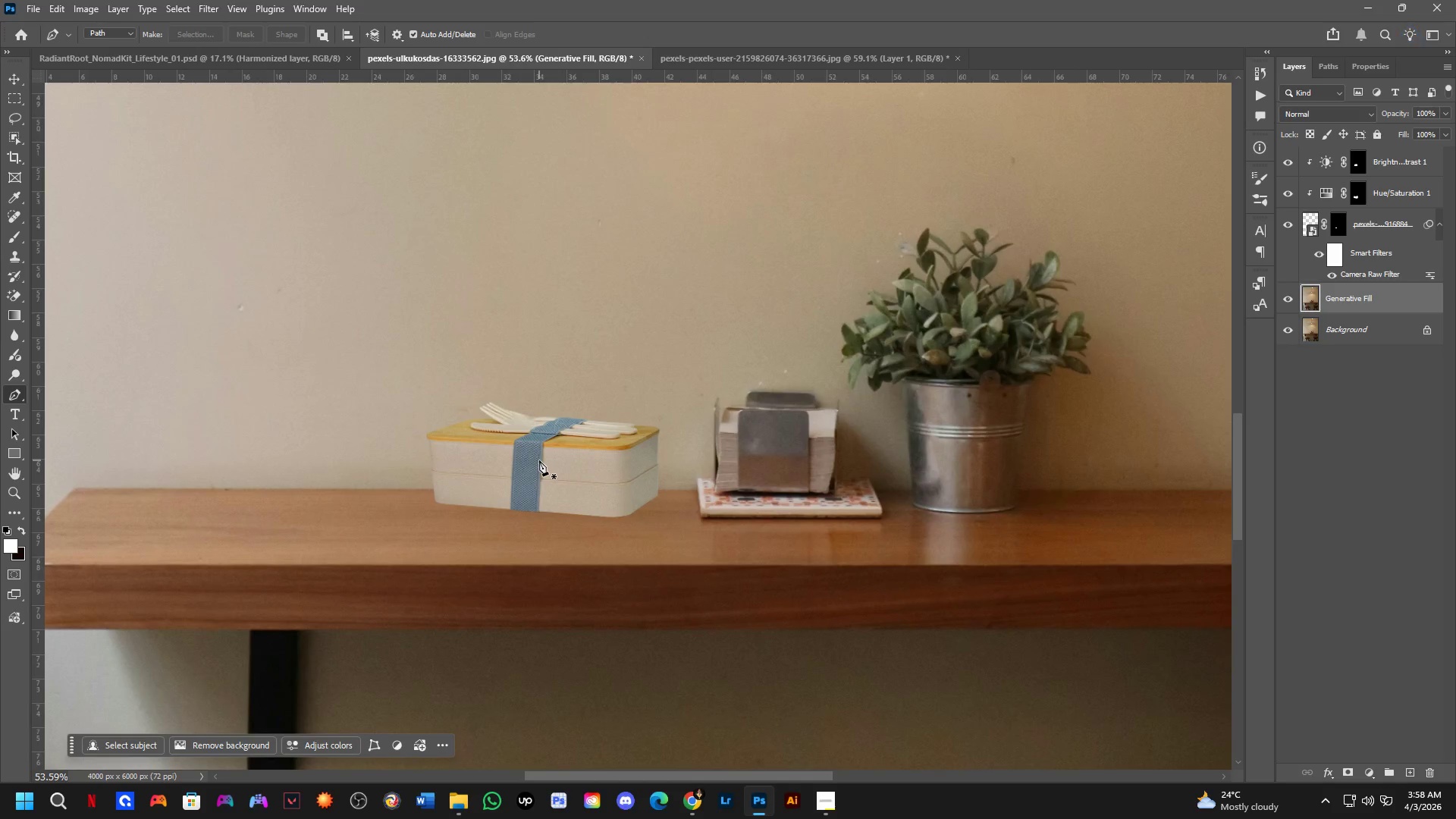 
scroll: coordinate [413, 504], scroll_direction: up, amount: 4.0
 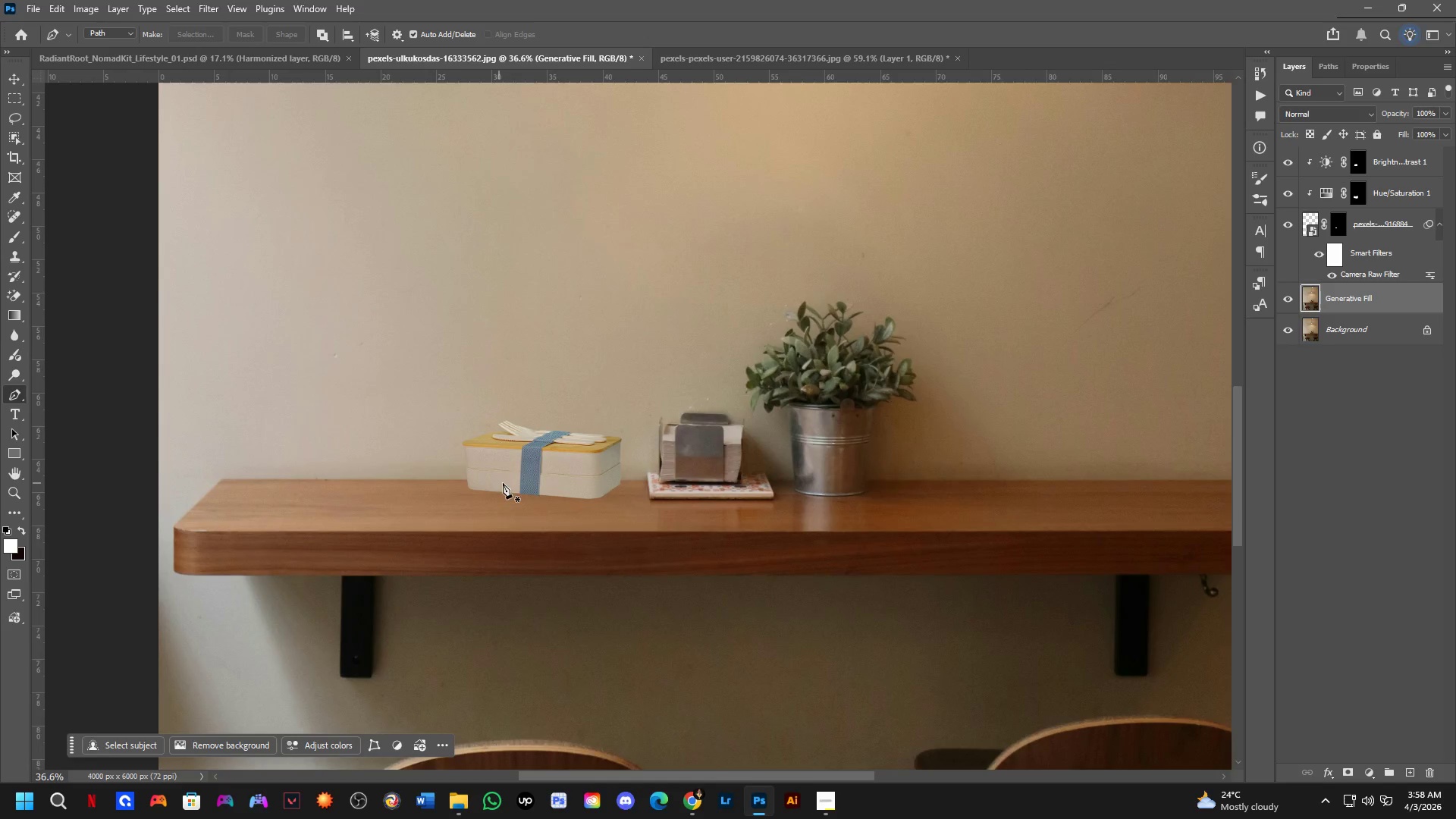 
left_click([541, 460])
 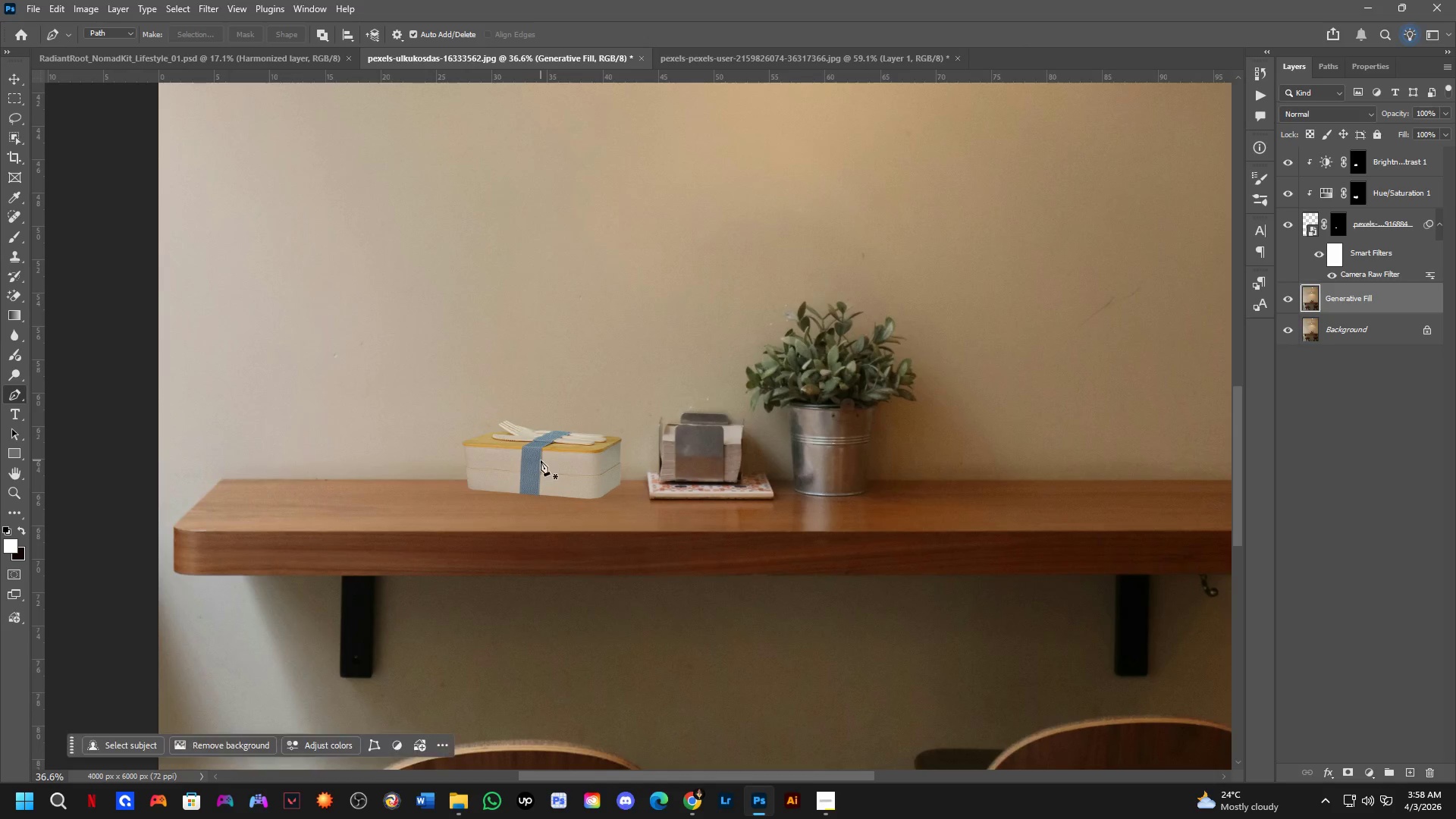 
key(B)
 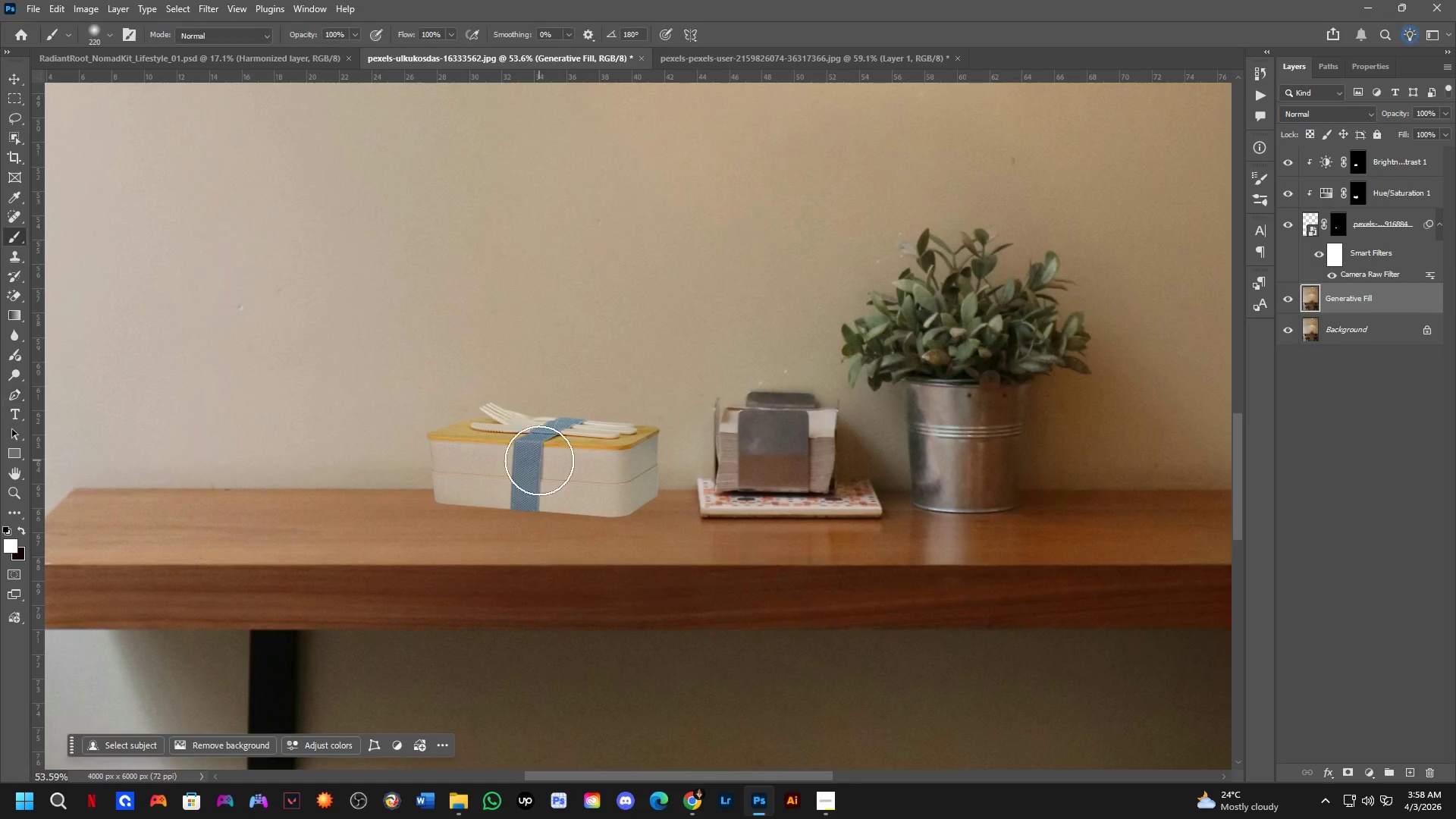 
hold_key(key=ControlLeft, duration=0.33)
 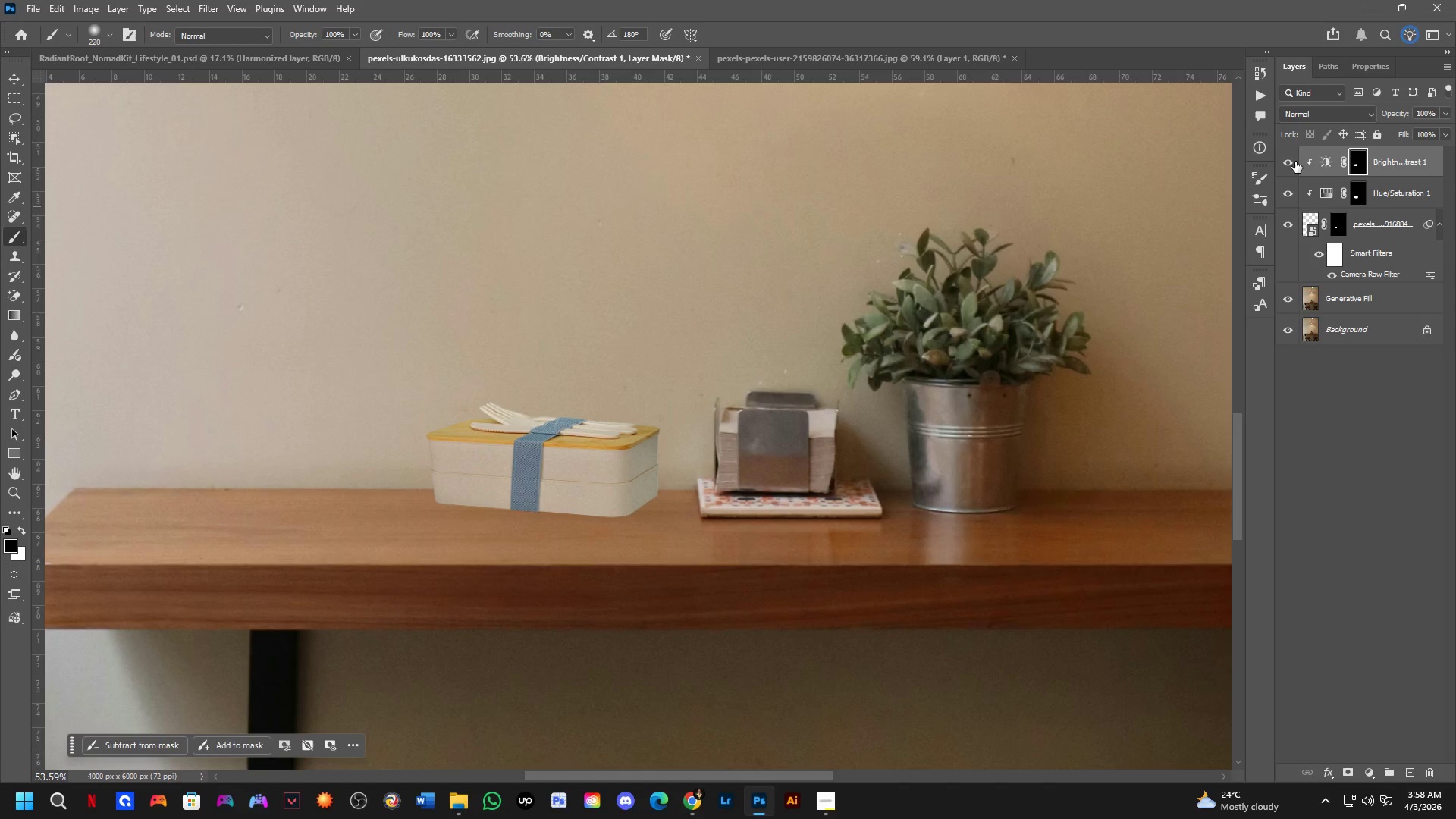 
scroll: coordinate [541, 460], scroll_direction: up, amount: 4.0
 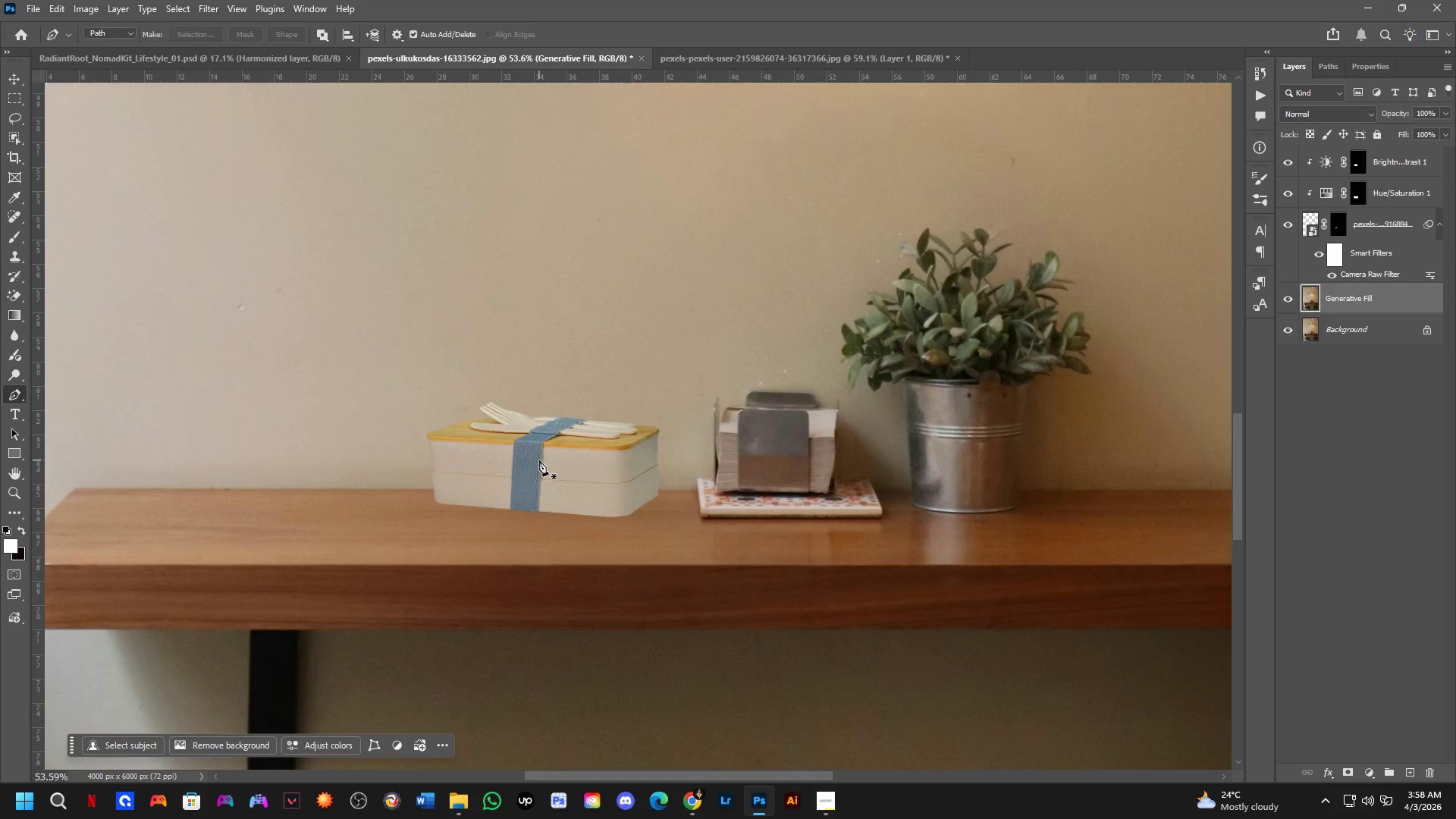 
left_click([539, 460])
 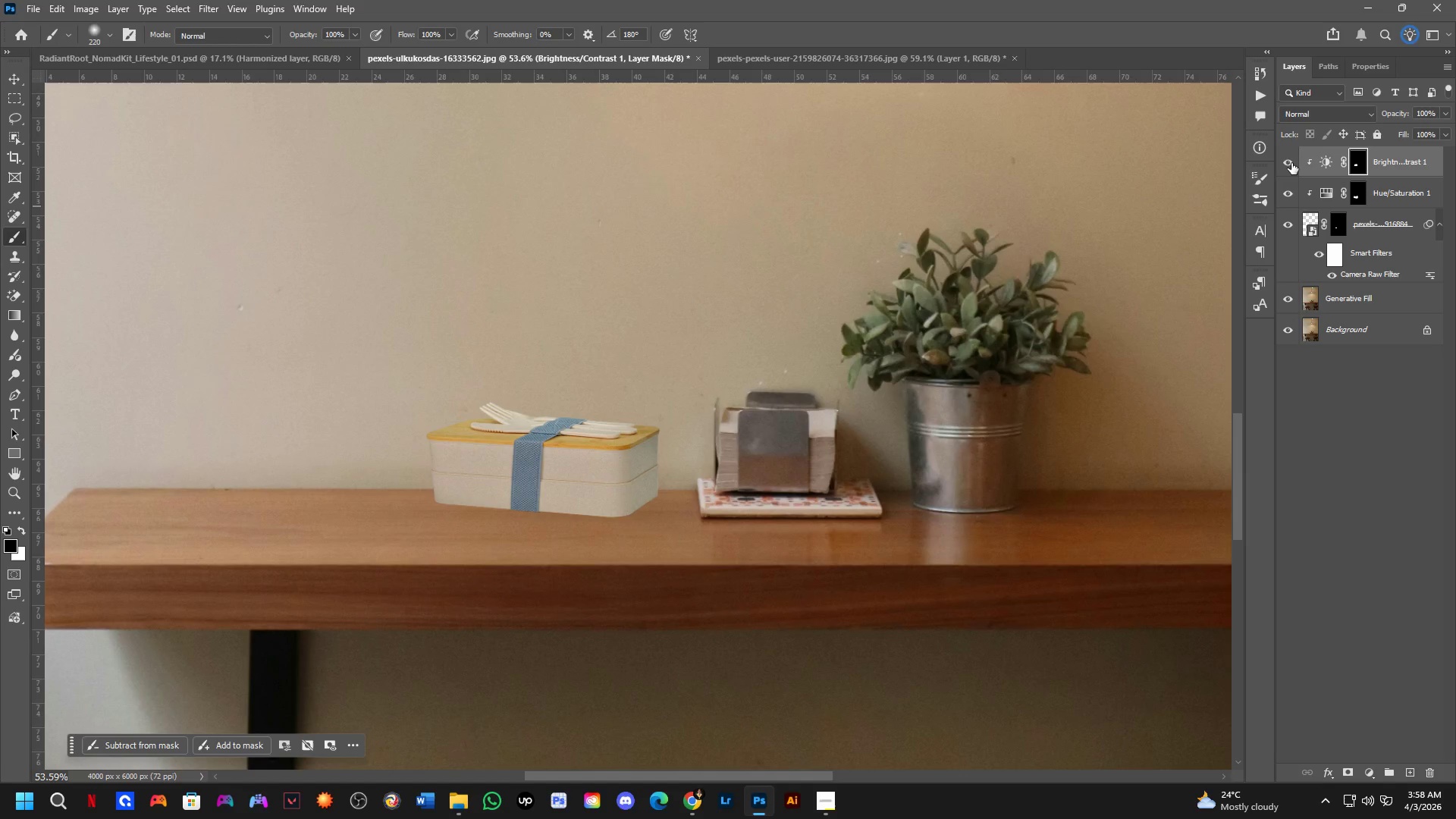 
double_click([1291, 163])
 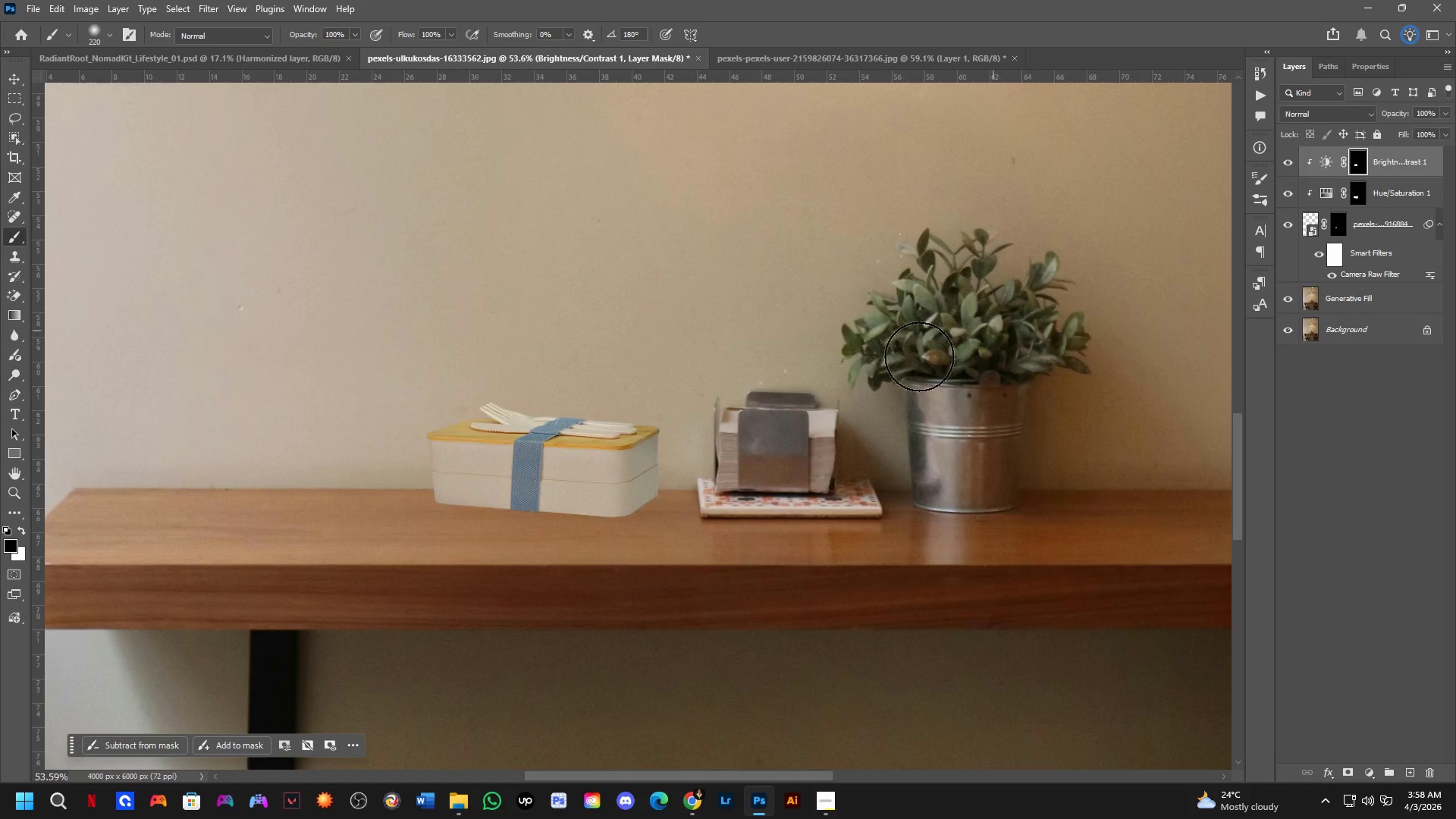 
key(Shift+ShiftLeft)
 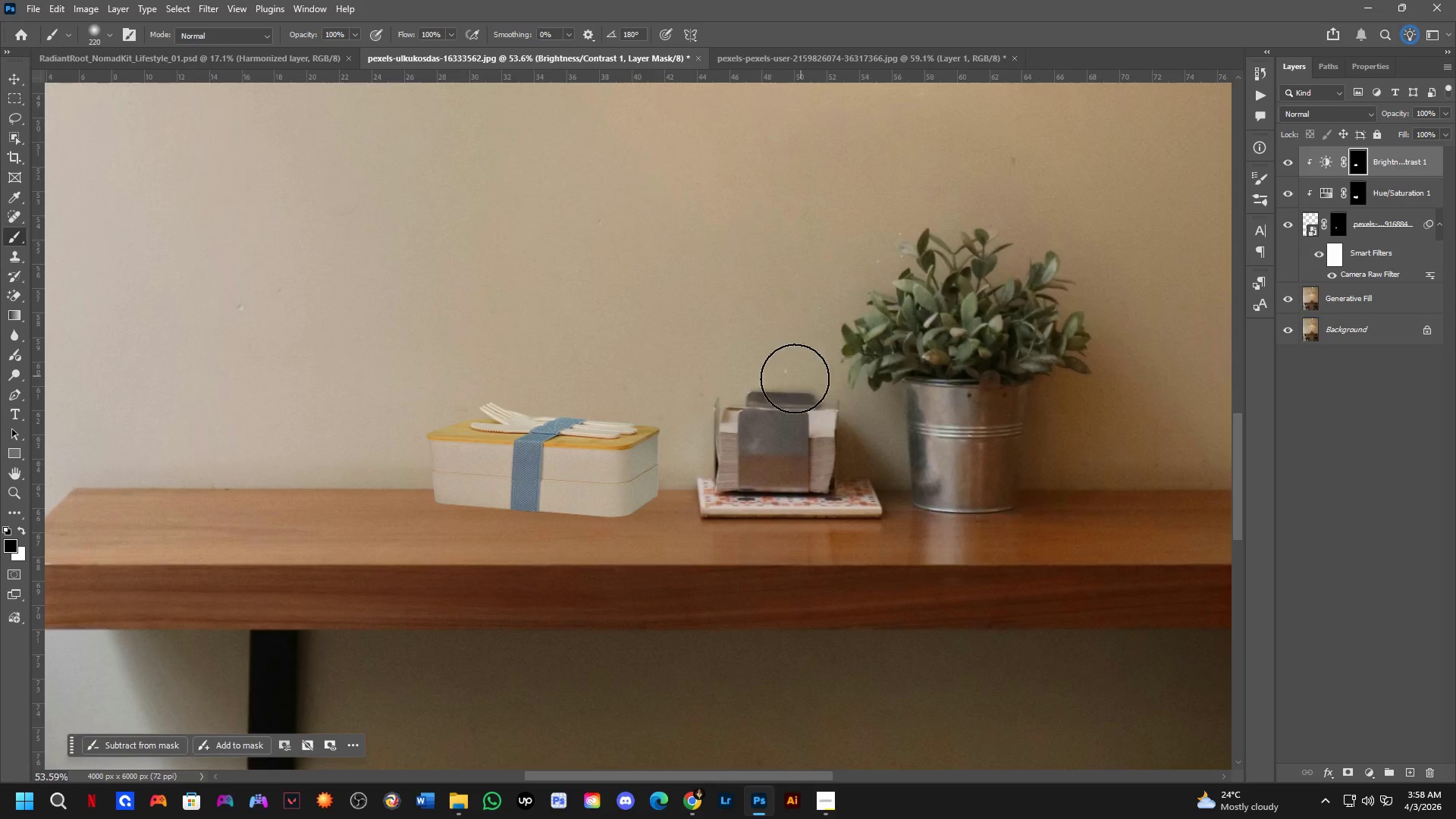 
hold_key(key=Space, duration=0.53)
 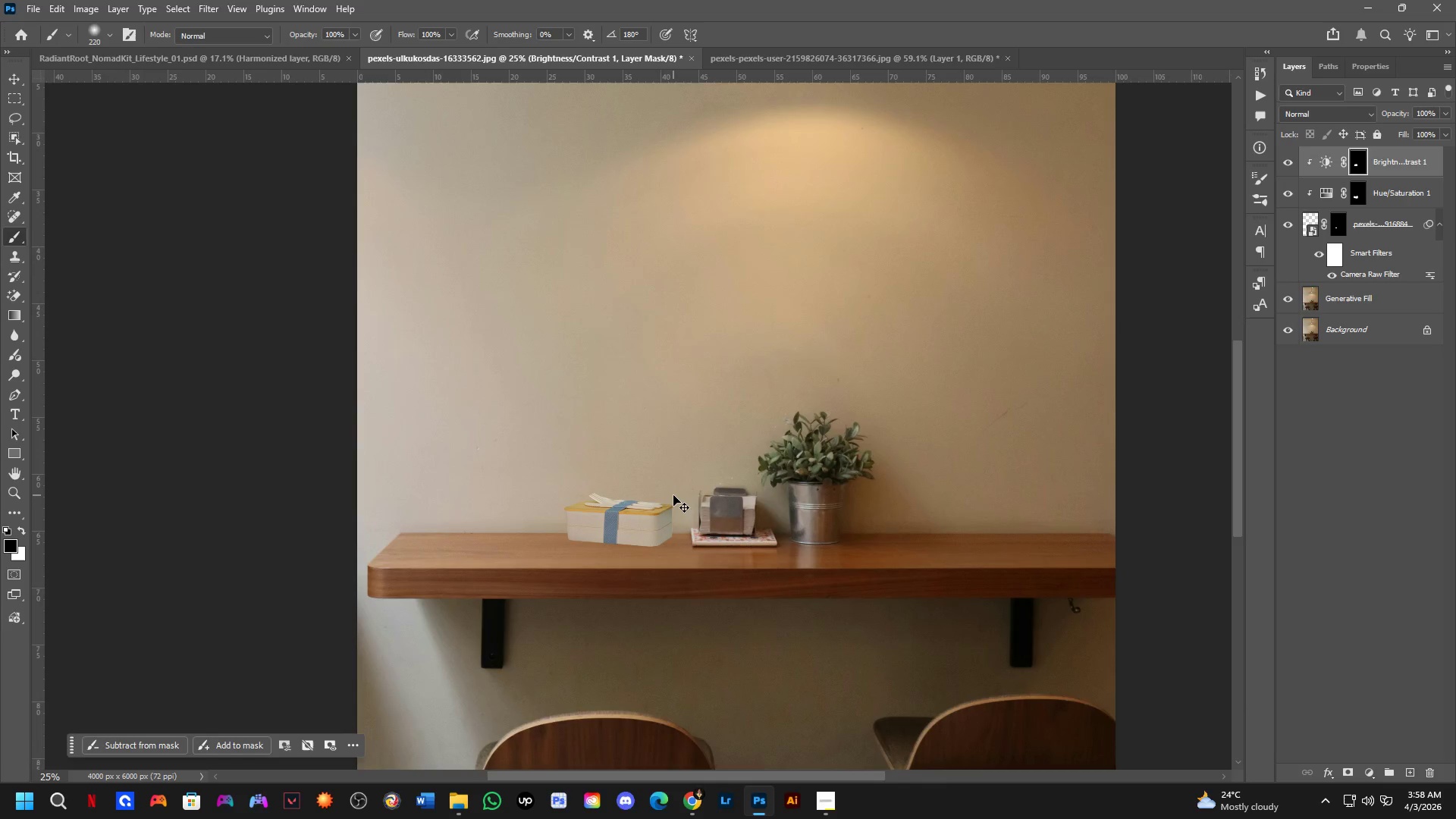 
left_click_drag(start_coordinate=[833, 391], to_coordinate=[773, 493])
 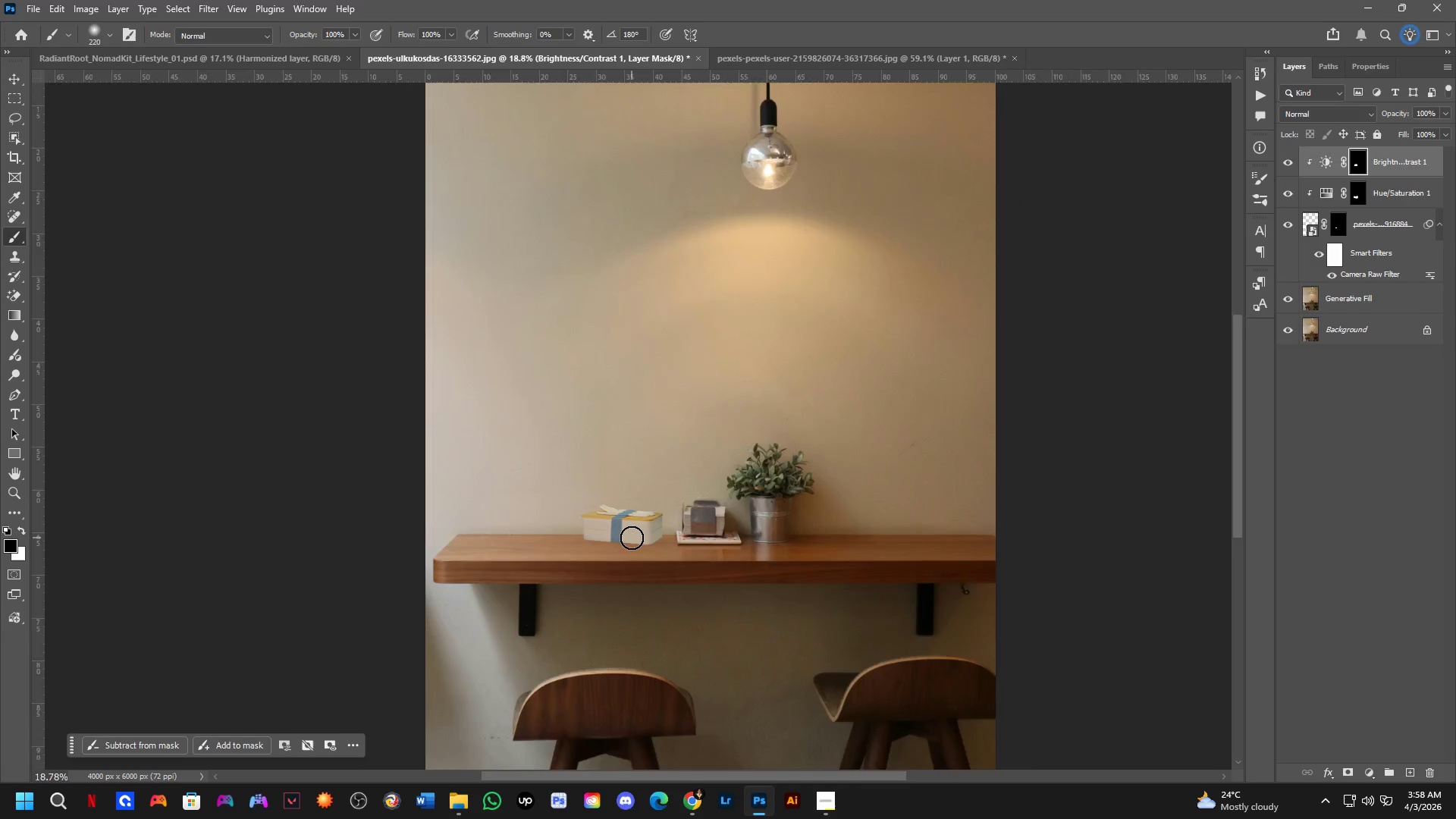 
scroll: coordinate [748, 419], scroll_direction: down, amount: 6.0
 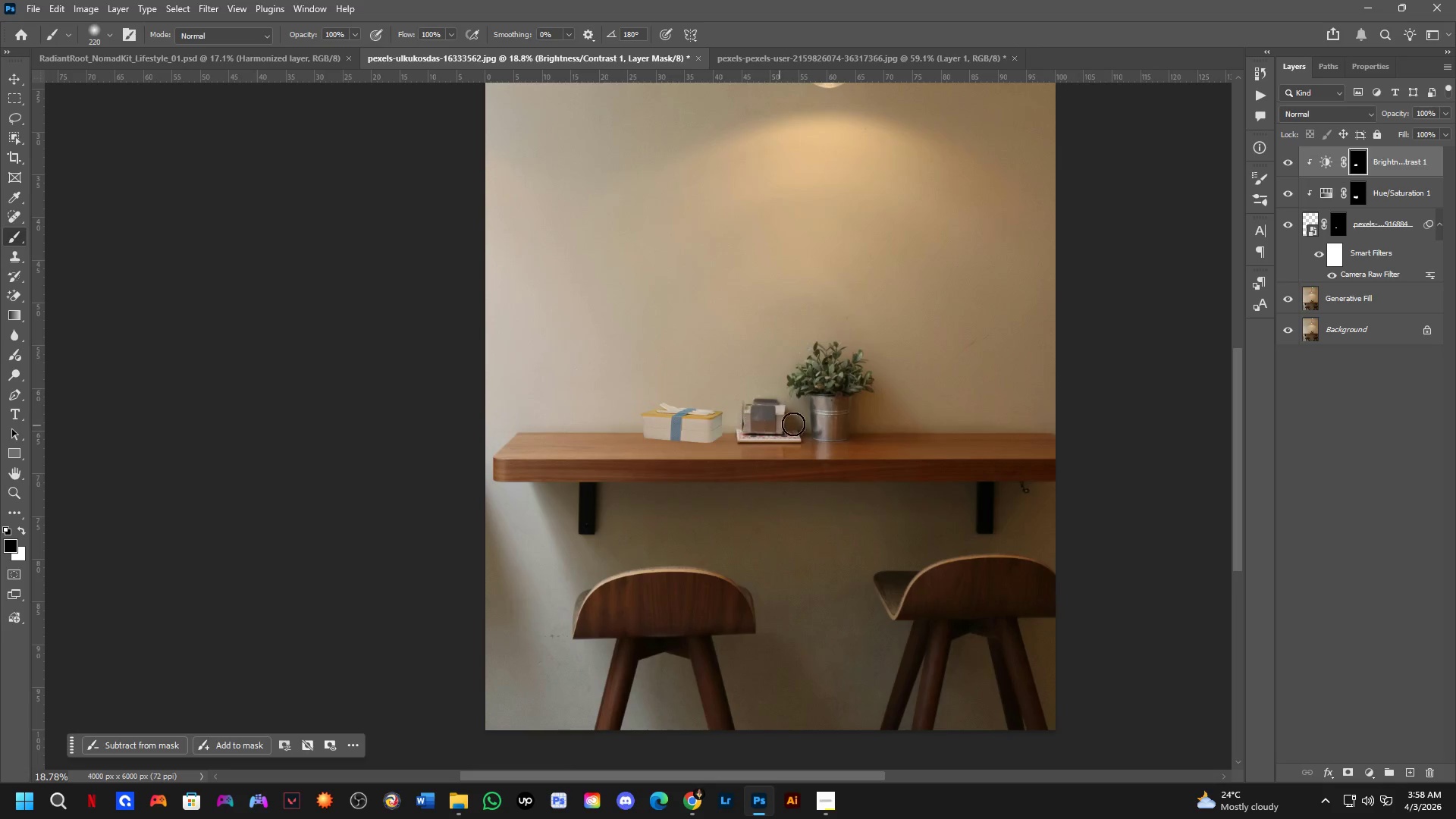 
hold_key(key=ControlLeft, duration=0.81)
 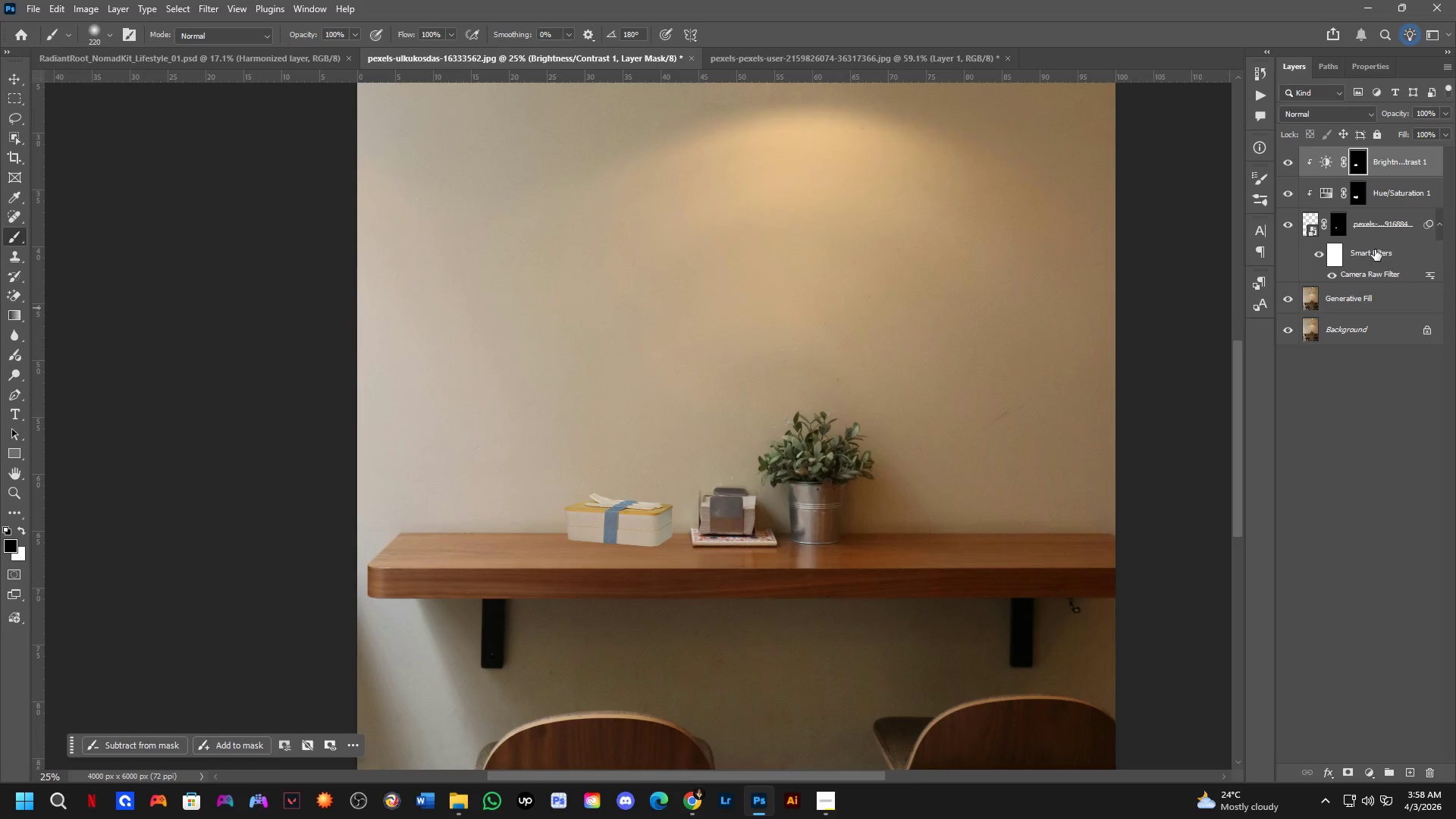 
scroll: coordinate [631, 538], scroll_direction: up, amount: 3.0
 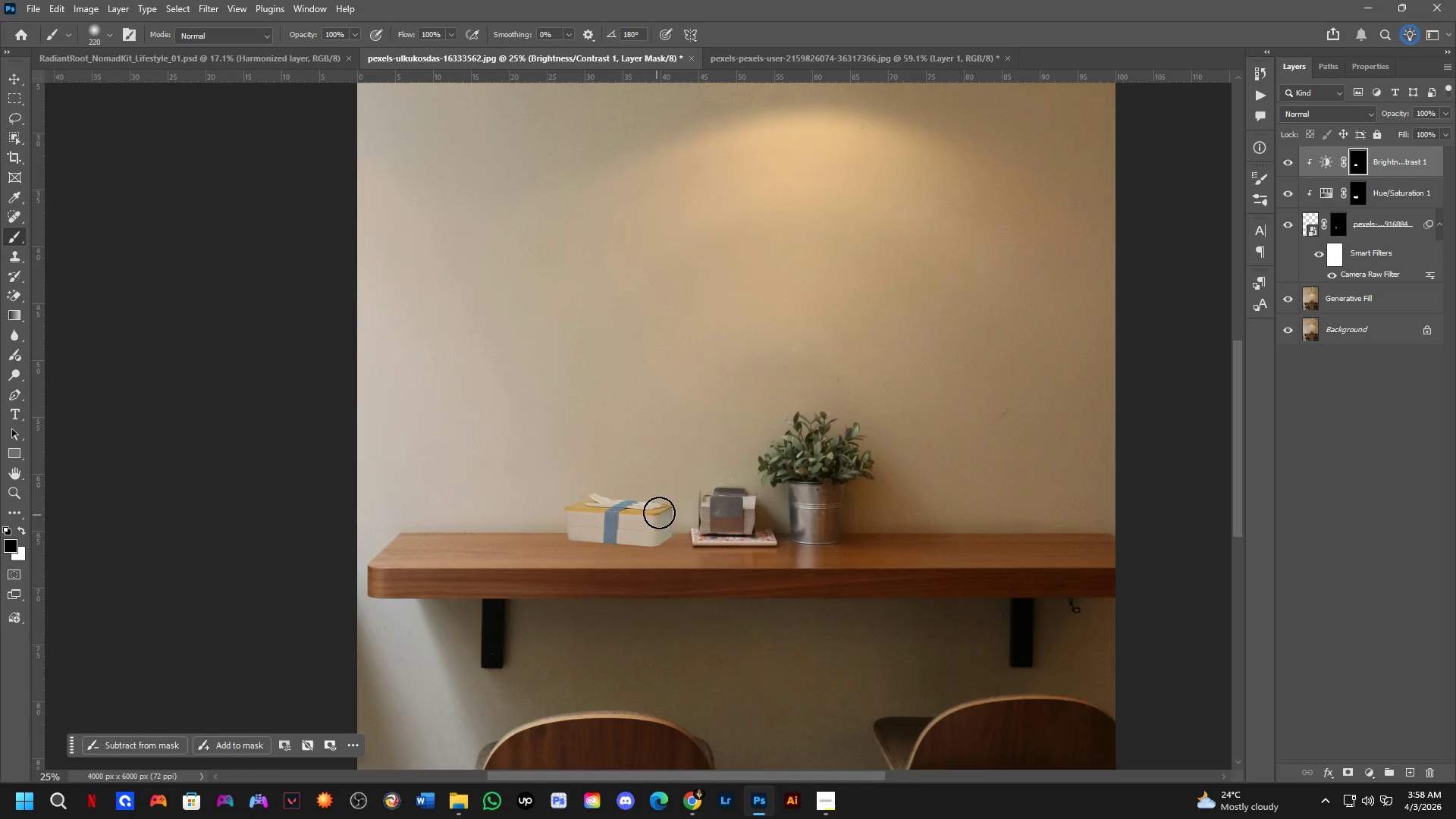 
key(Control+ControlLeft)
 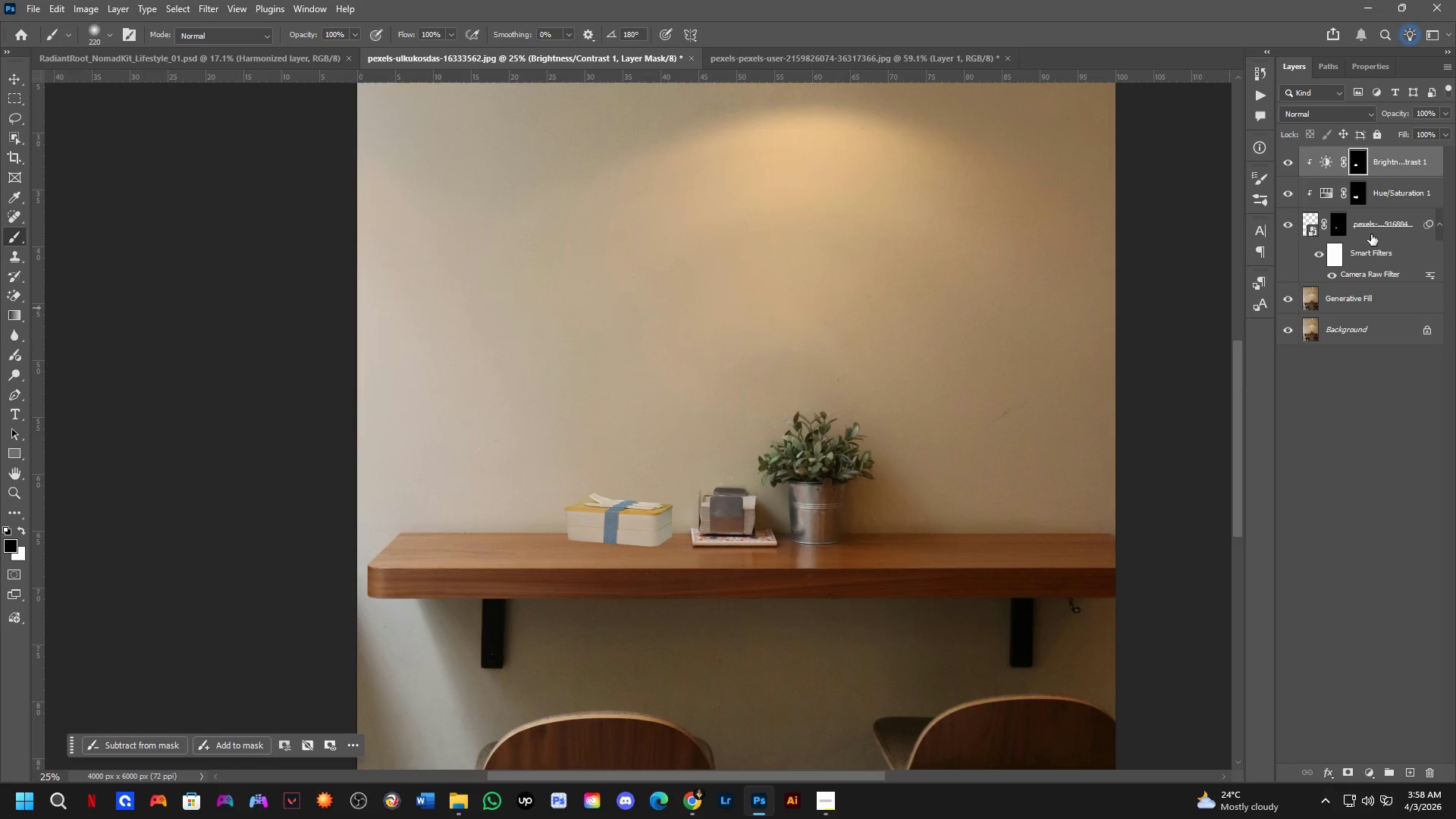 
key(Control+Shift+ShiftLeft)
 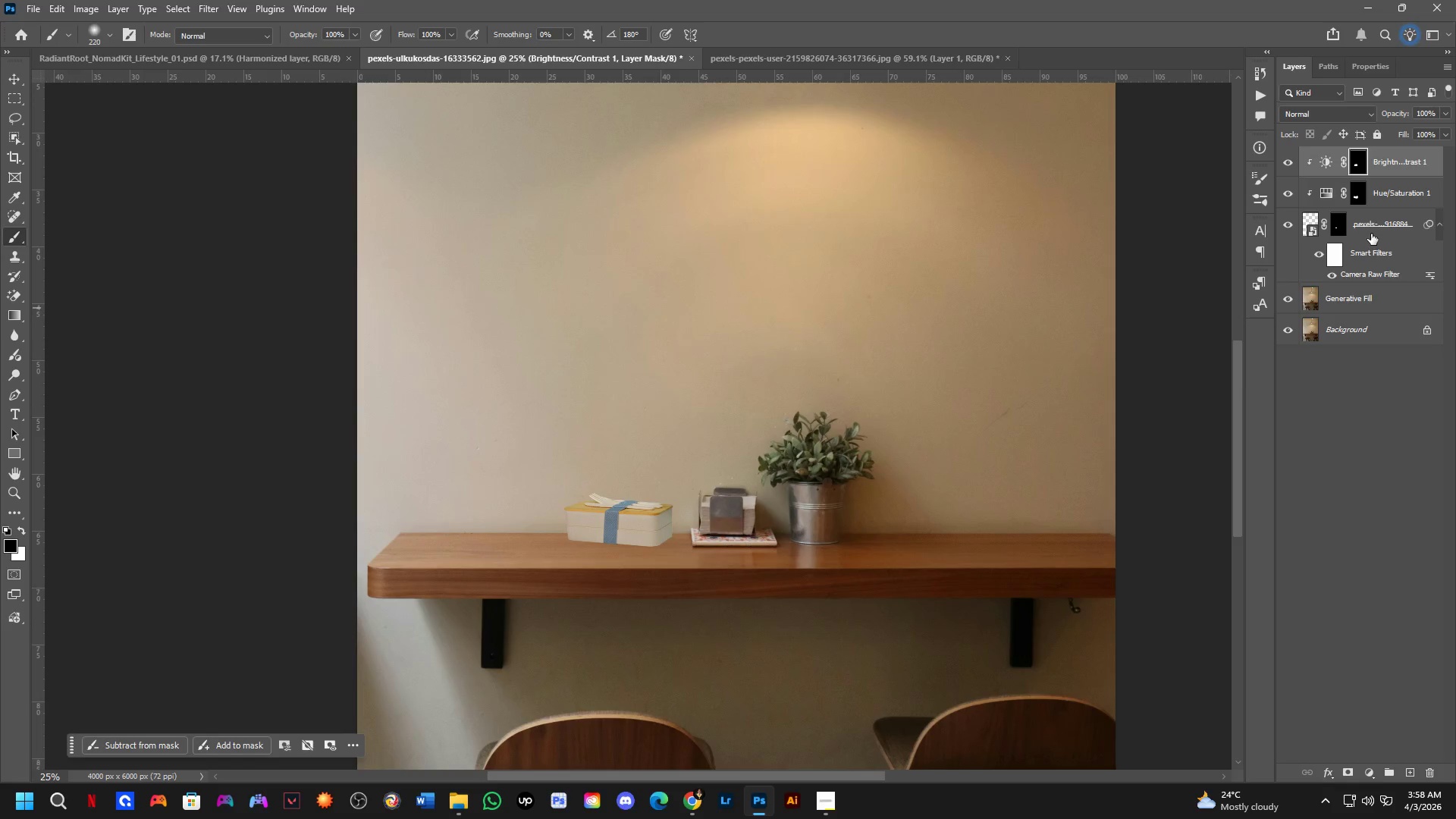 
left_click([1371, 234])
 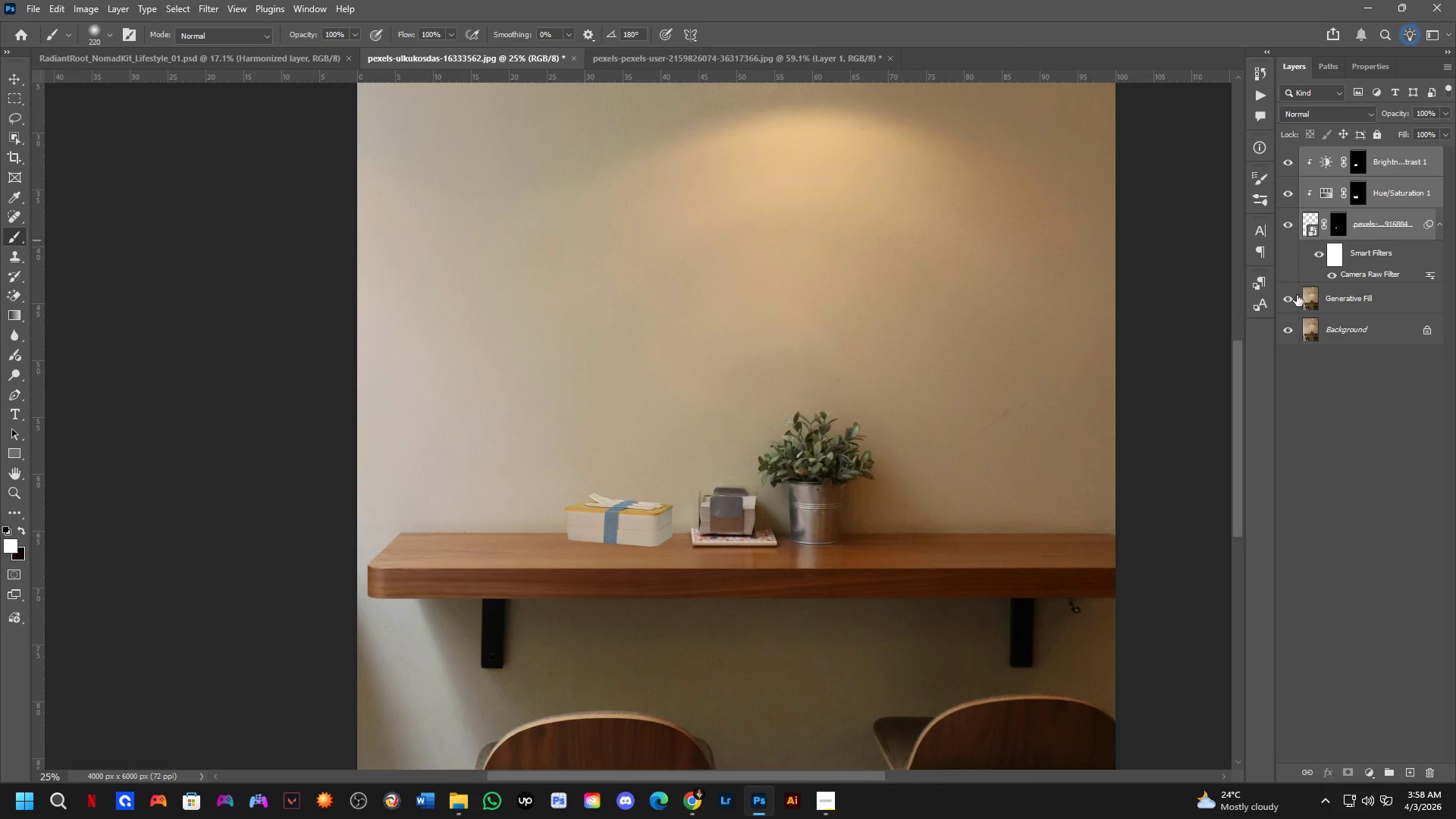 
key(Control+T)
 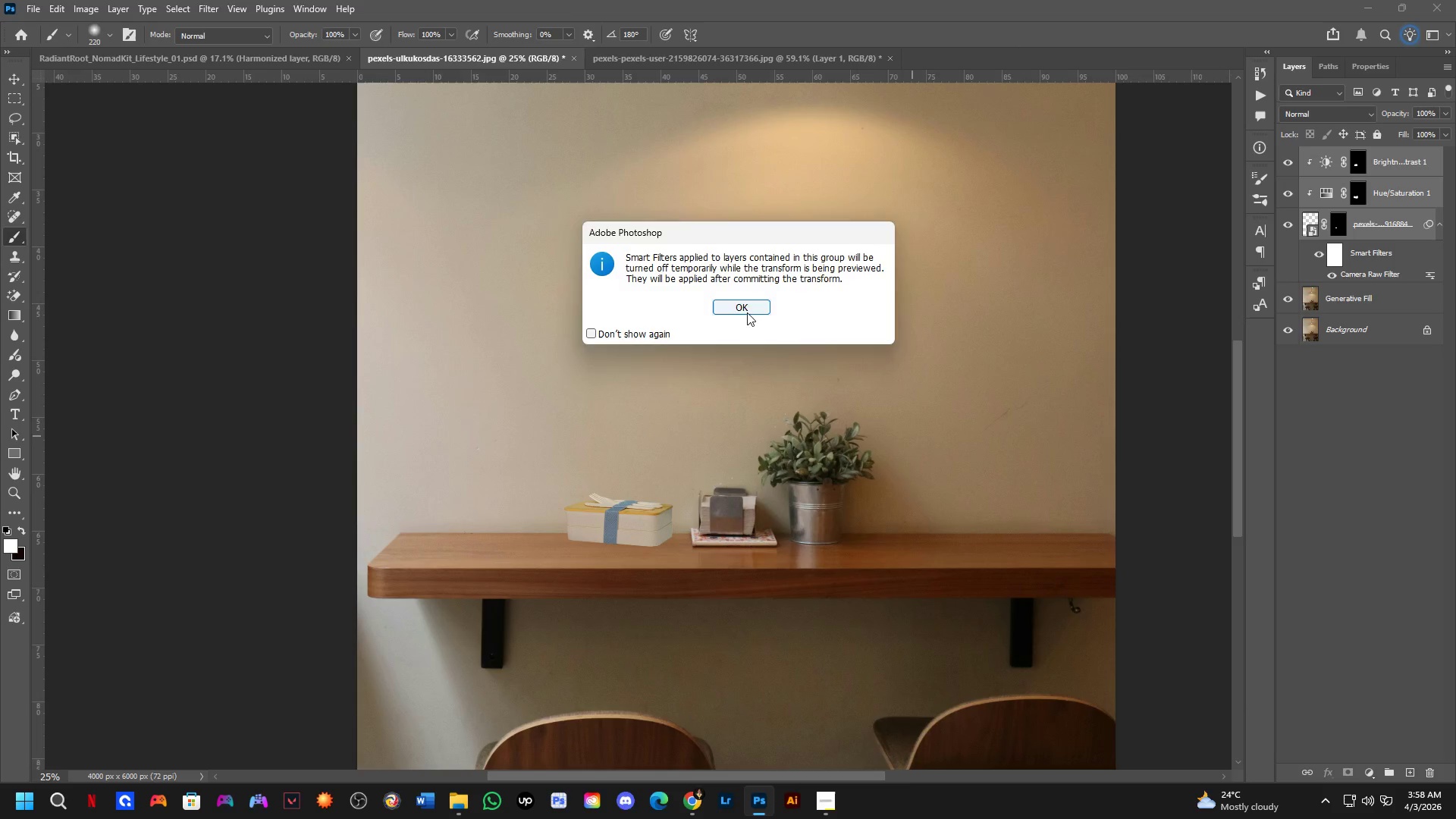 
hold_key(key=ControlLeft, duration=1.03)
left_click_drag(start_coordinate=[637, 517], to_coordinate=[557, 517])
 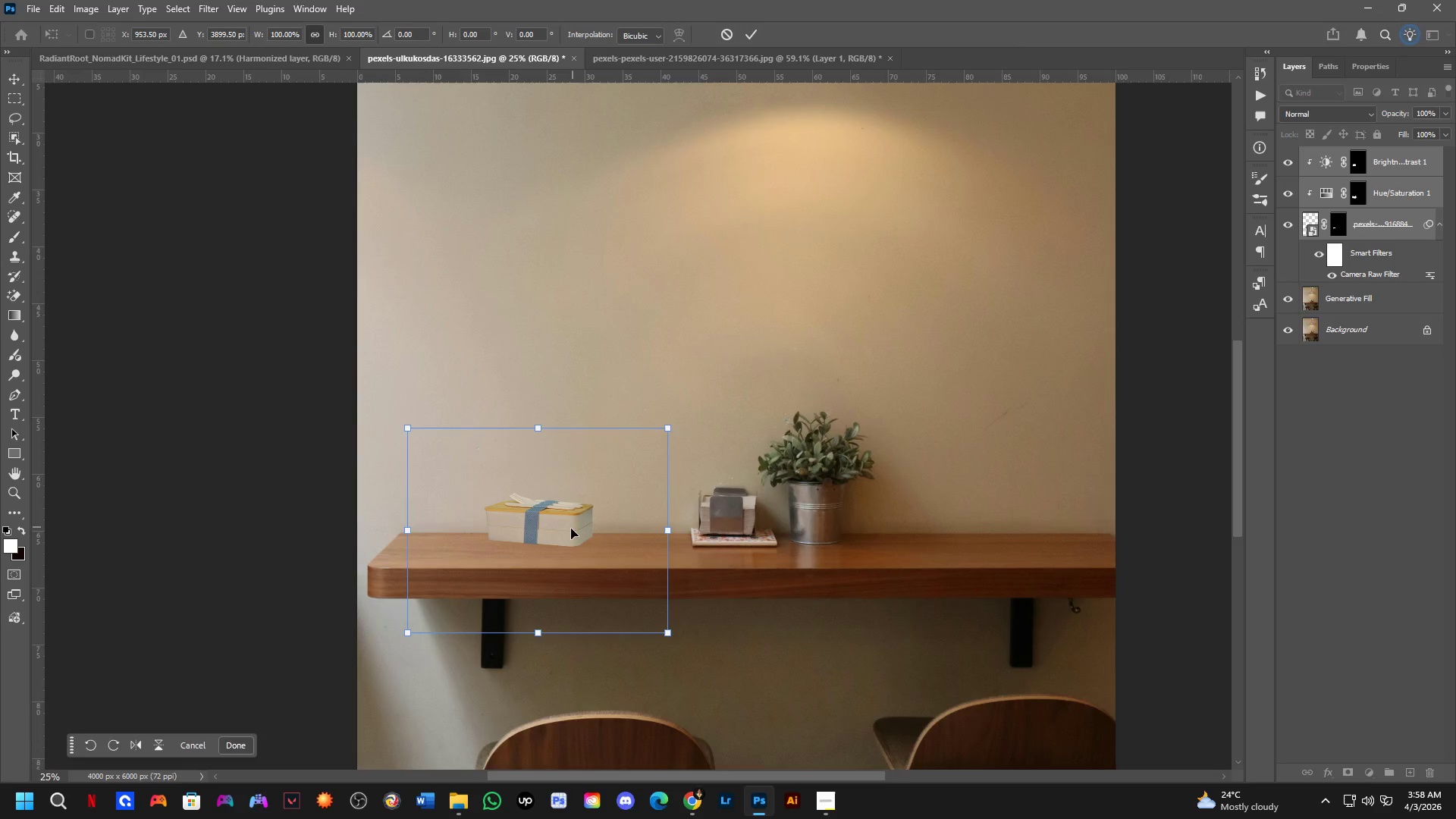 
key(Control+ControlLeft)